 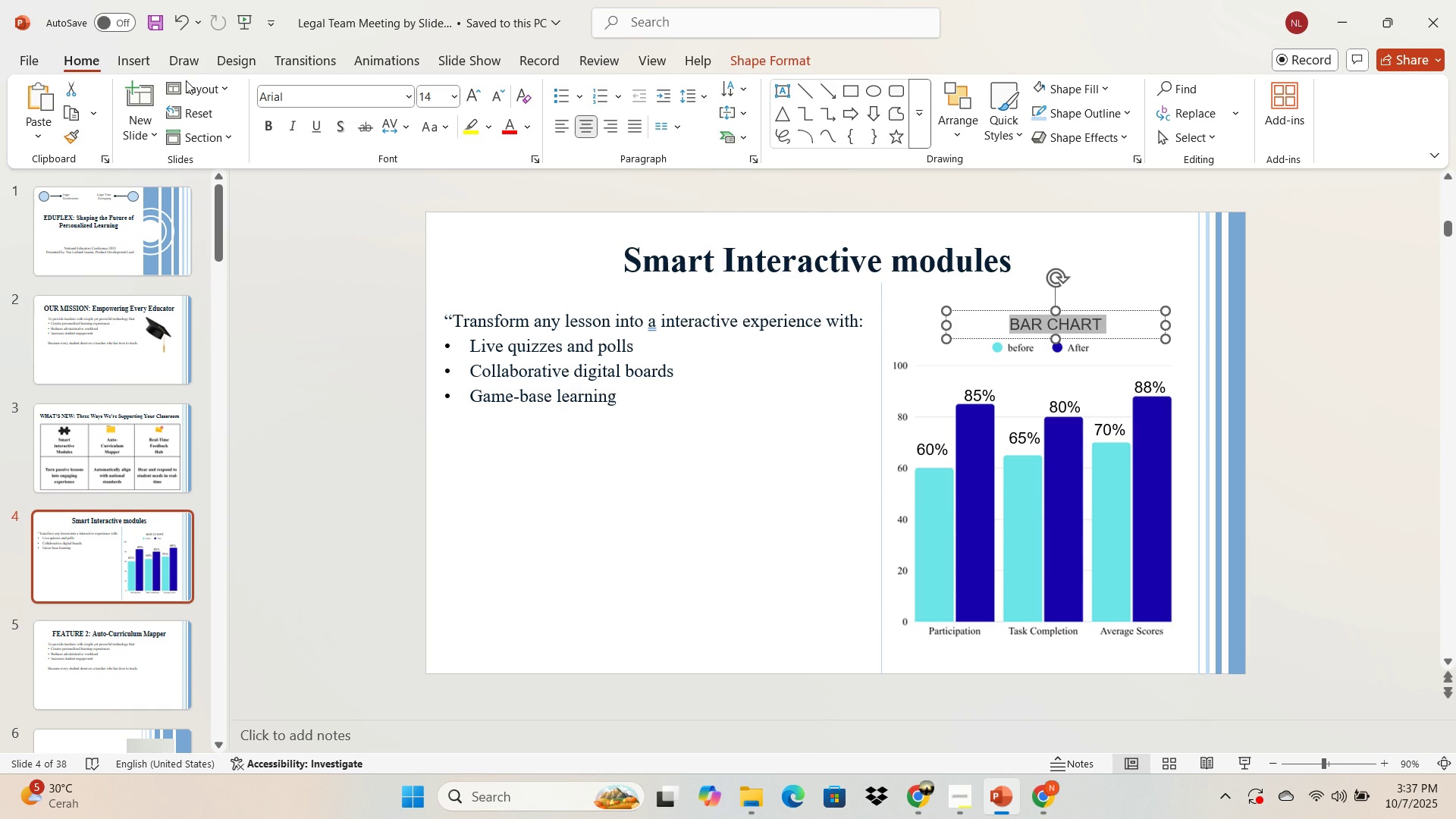 
left_click([287, 96])
 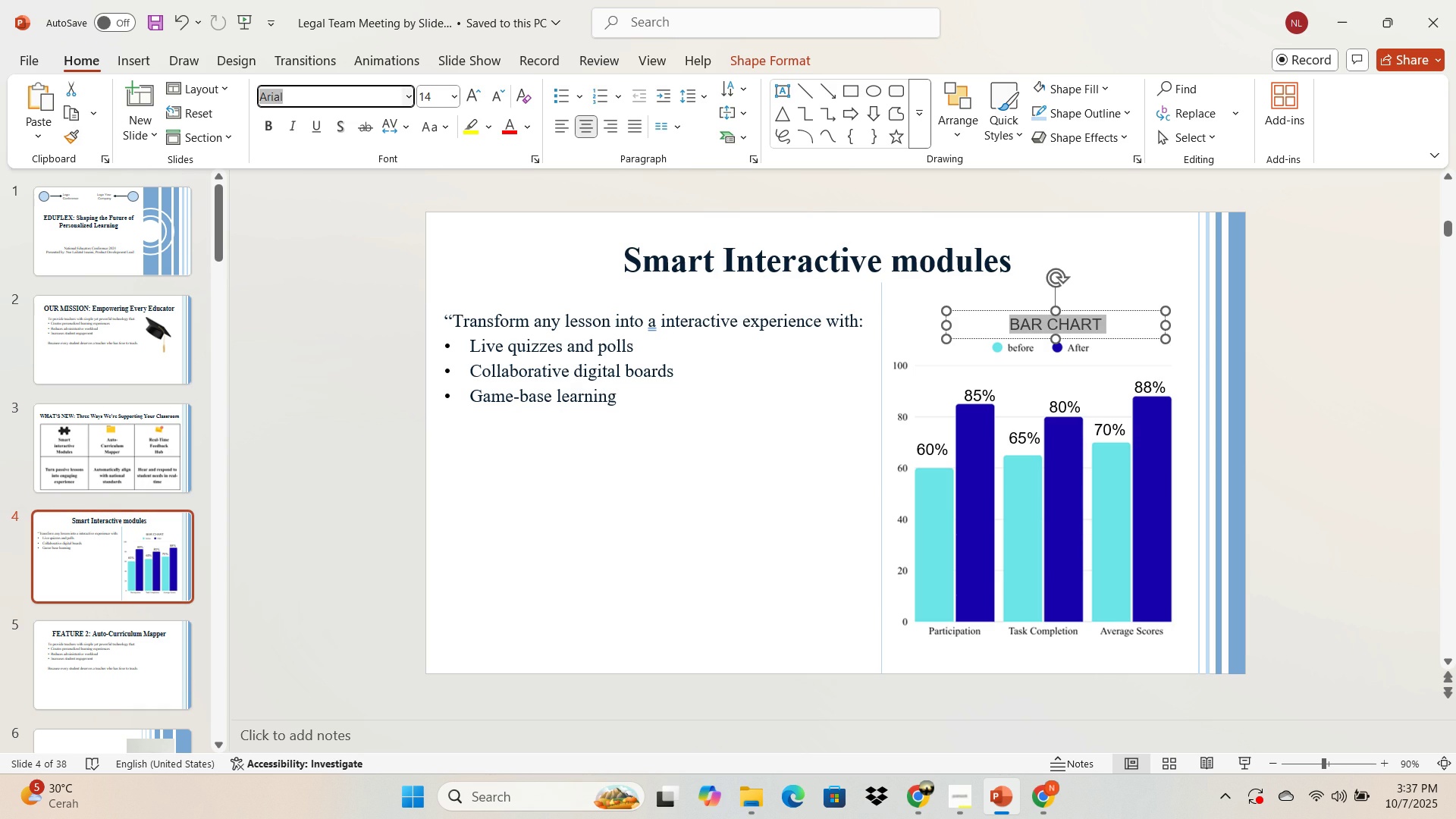 
key(T)
 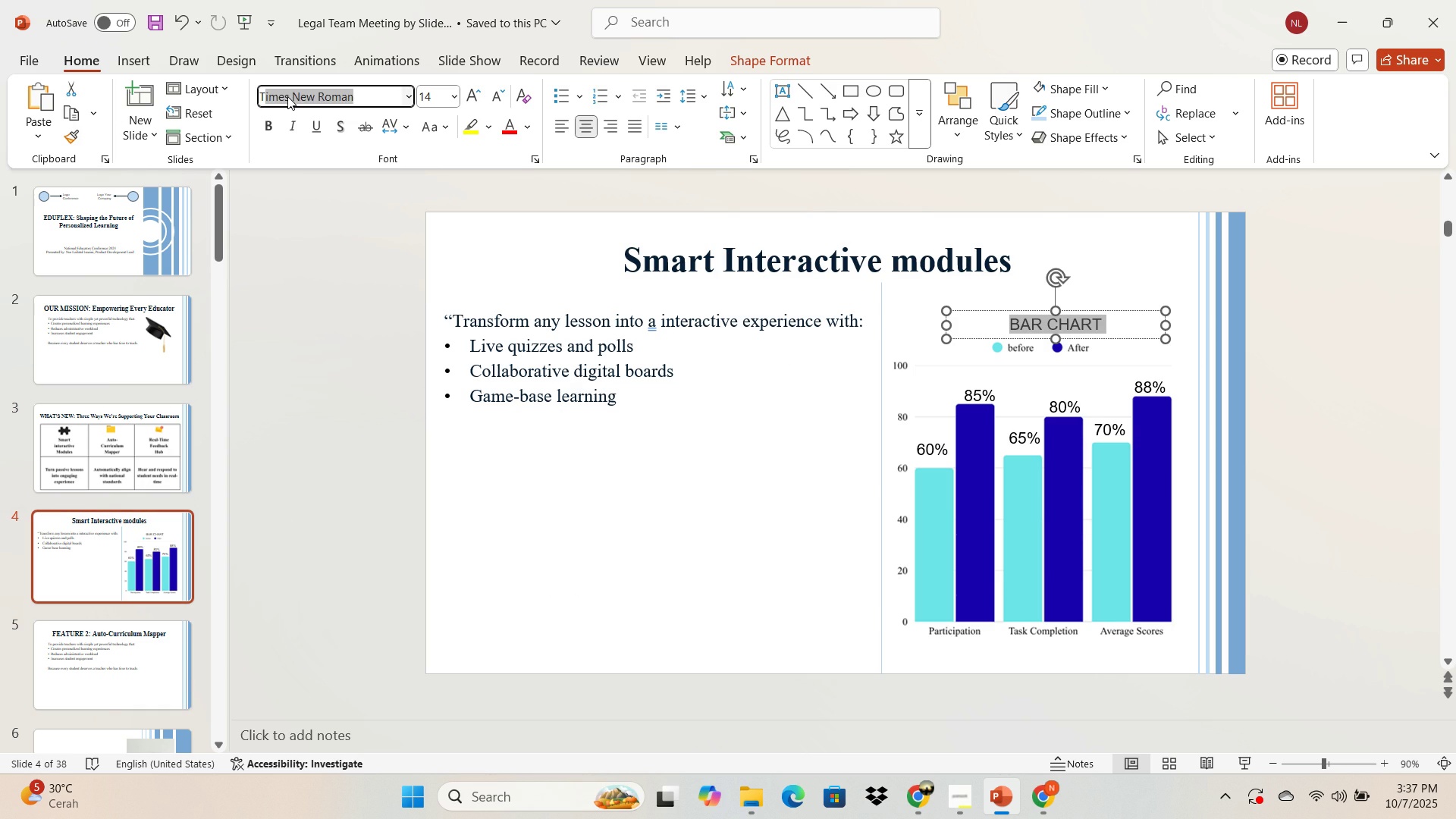 
key(Enter)
 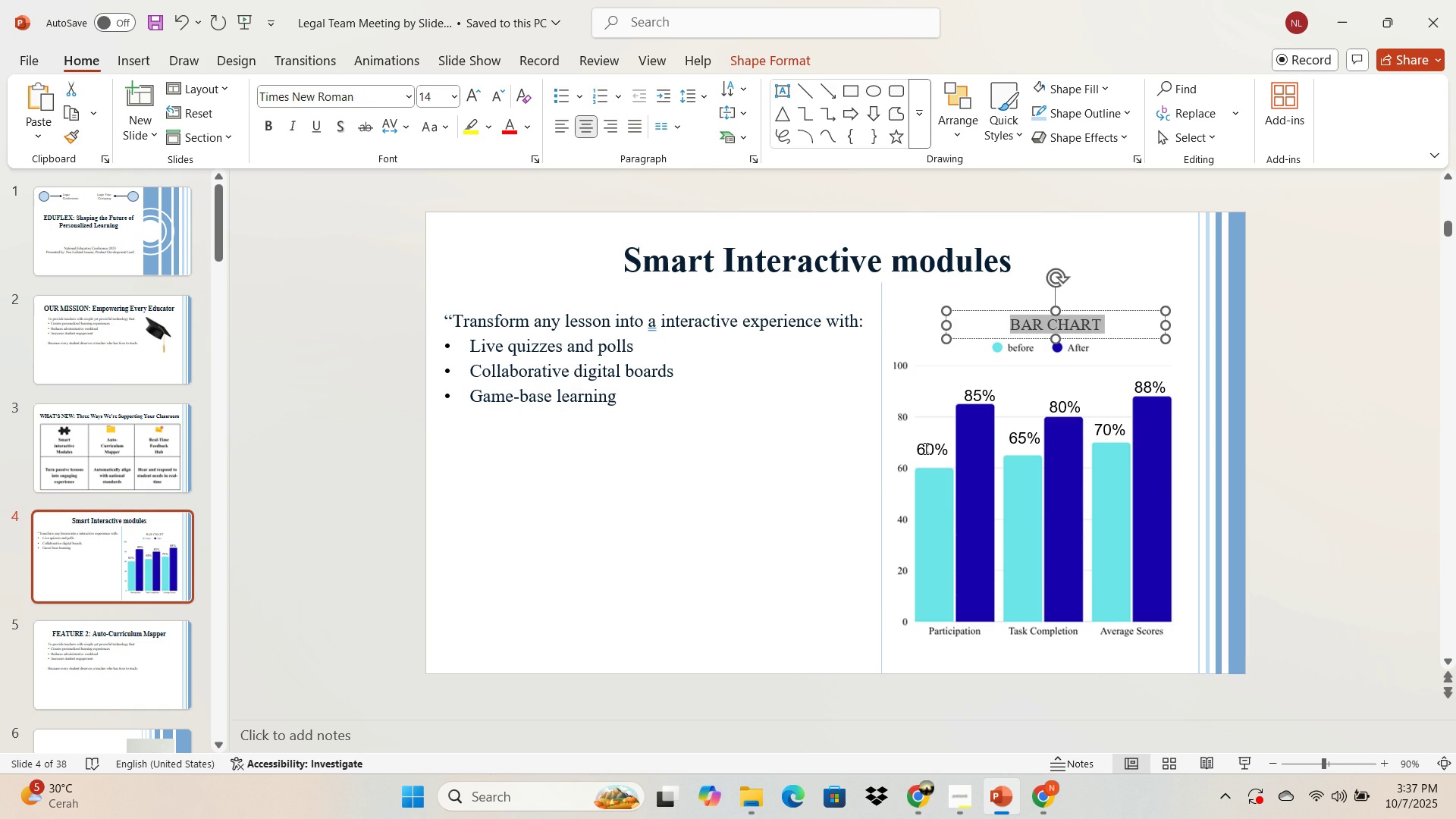 
left_click([927, 455])
 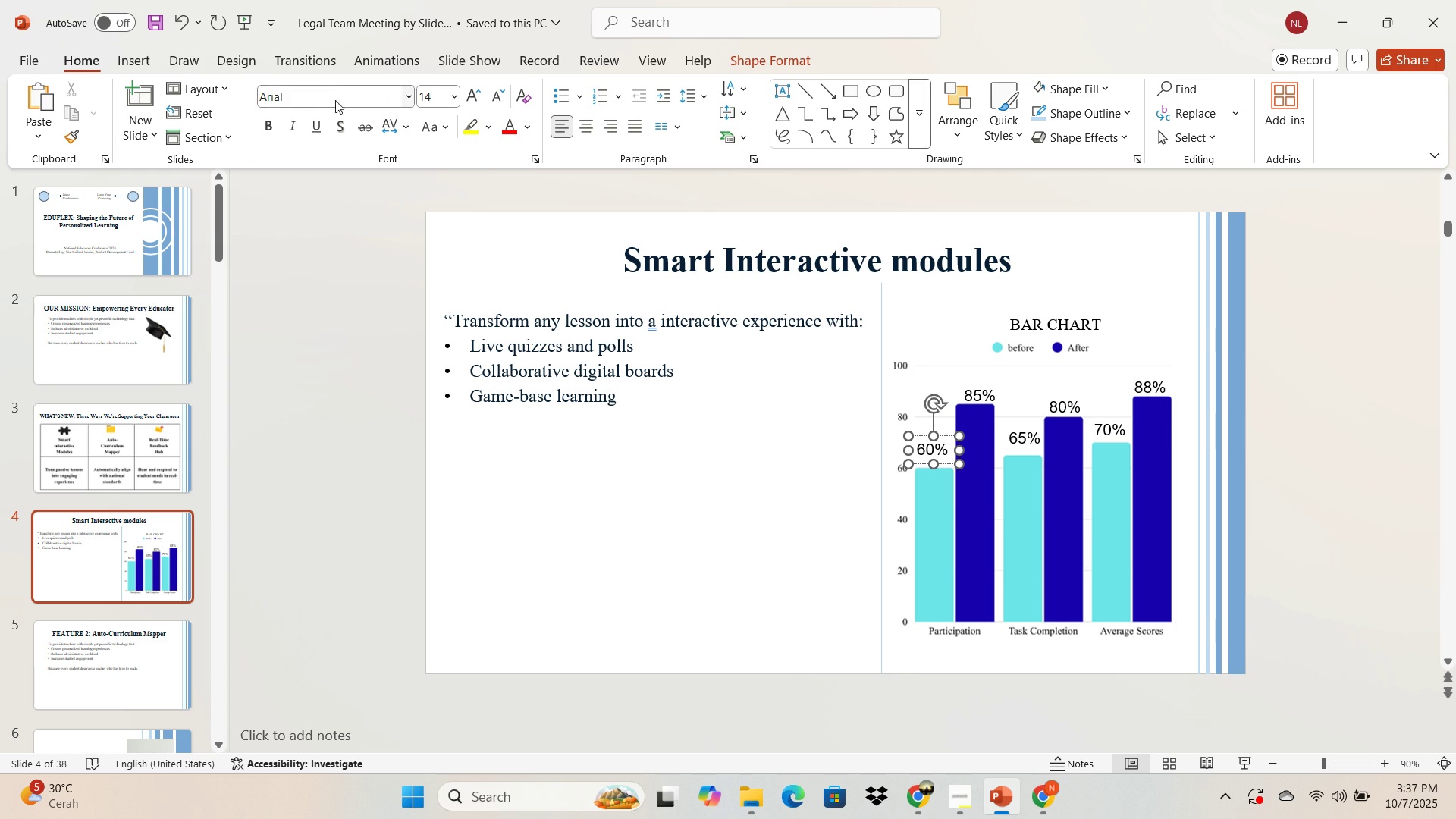 
left_click([335, 100])
 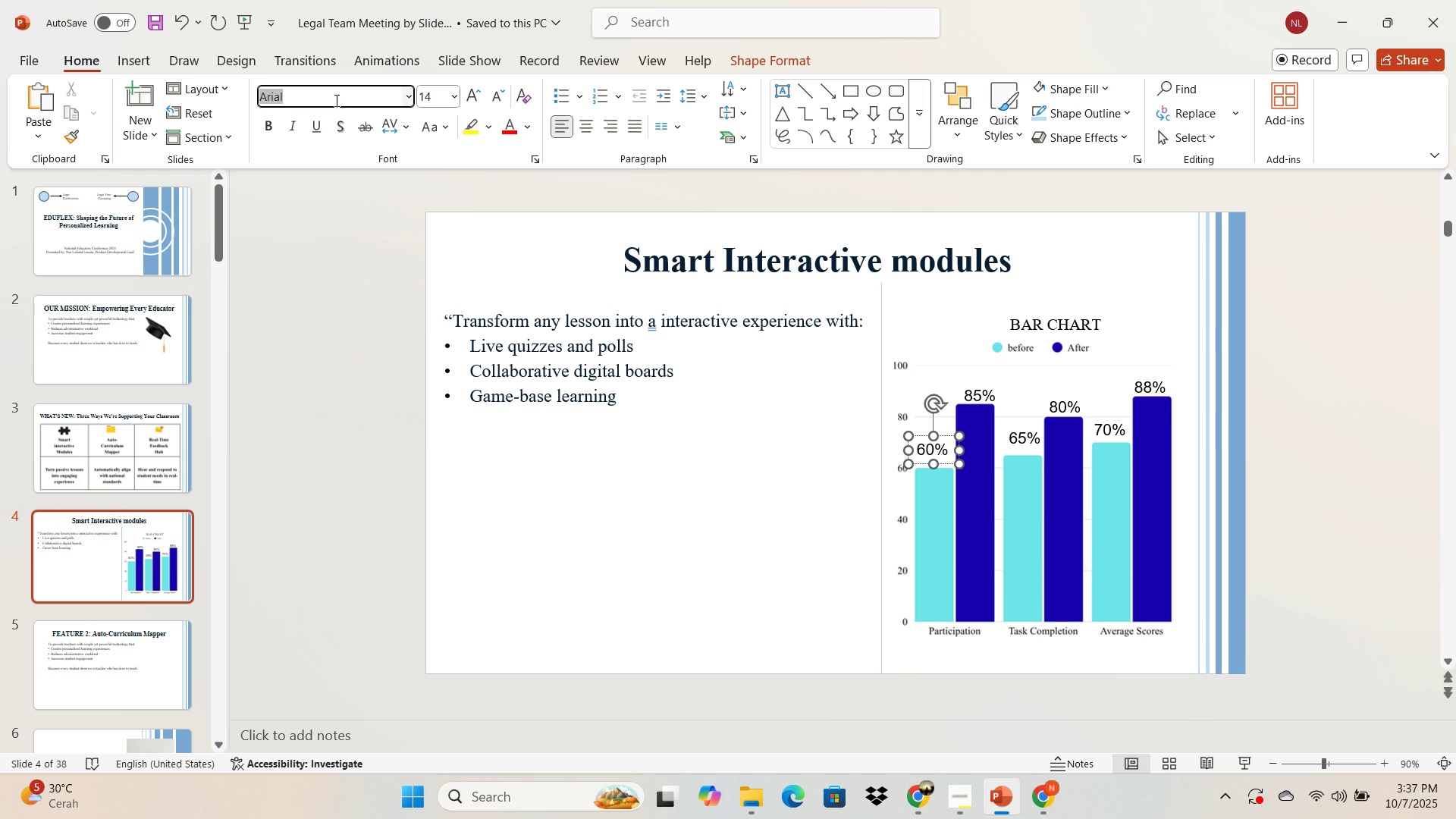 
key(T)
 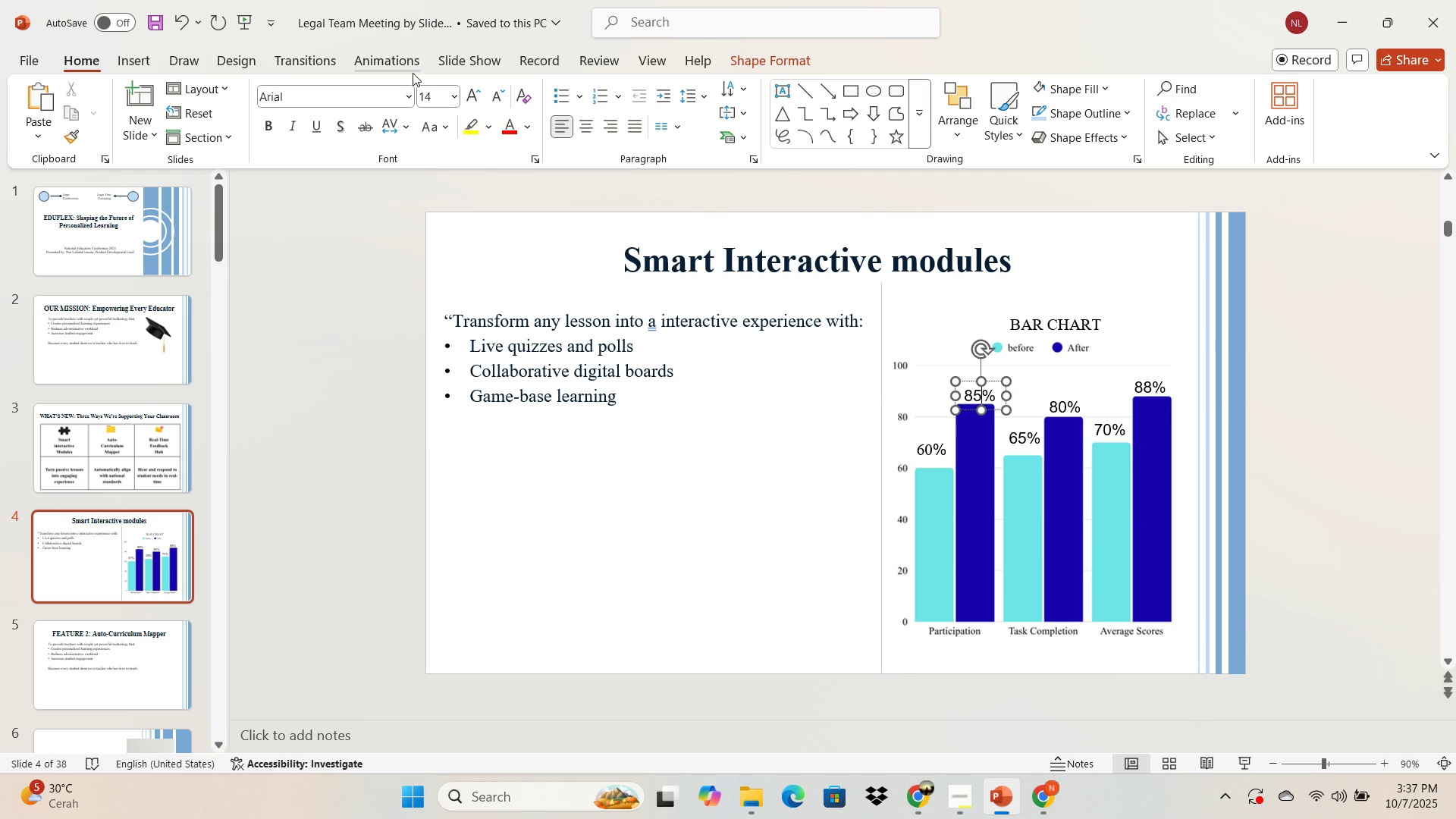 
key(Control+ControlLeft)
 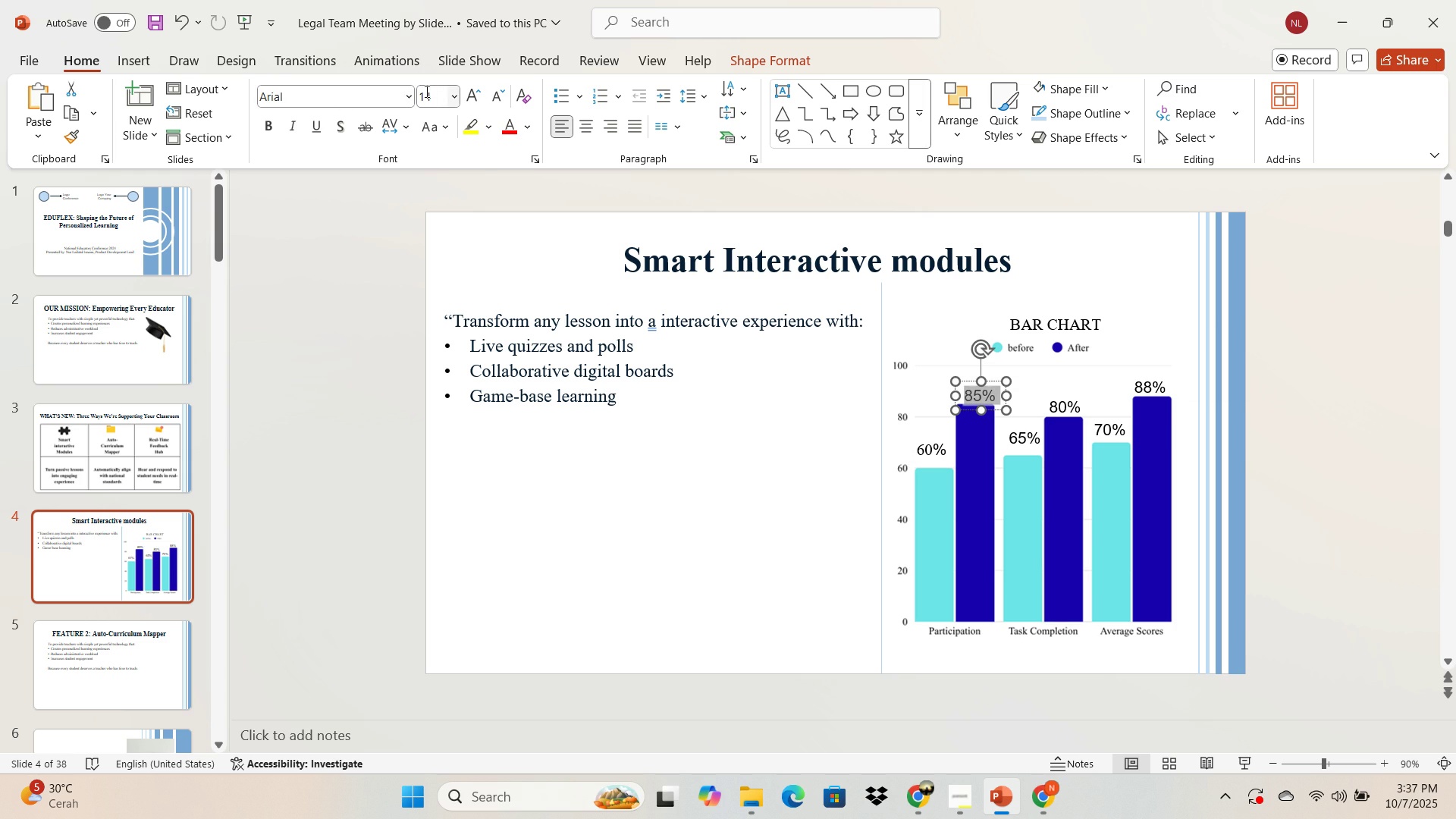 
key(Control+A)
 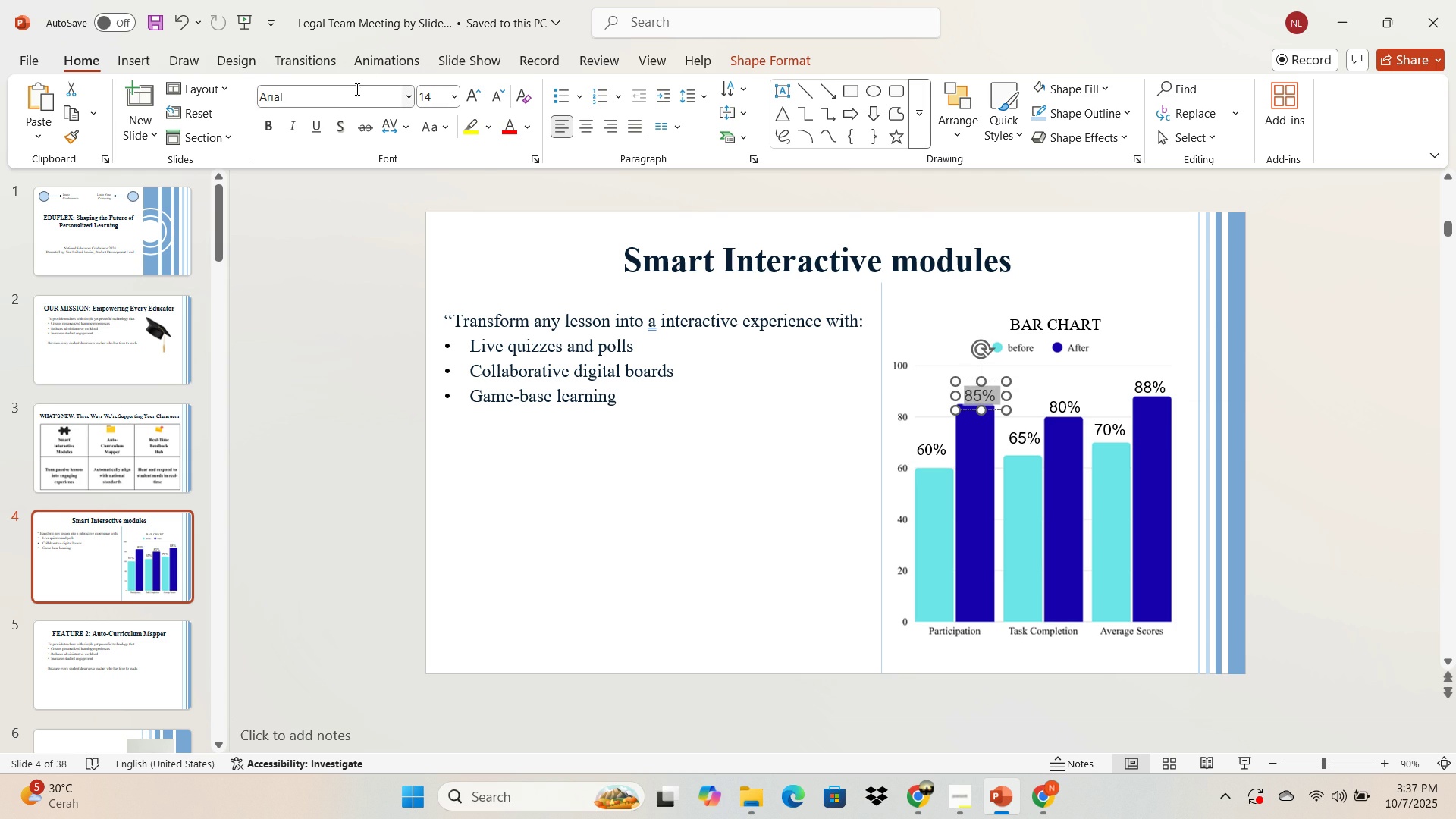 
double_click([351, 102])
 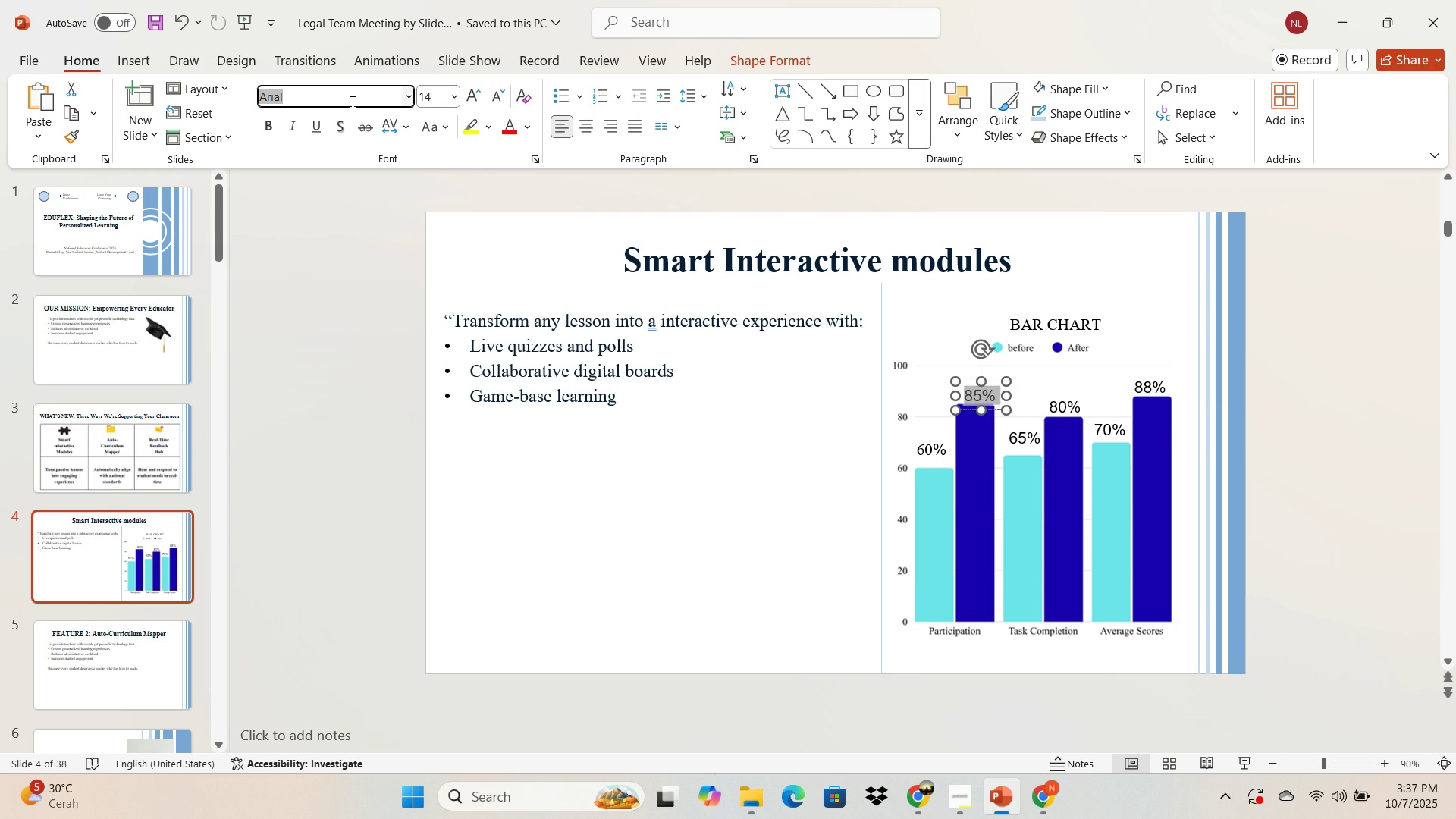 
key(T)
 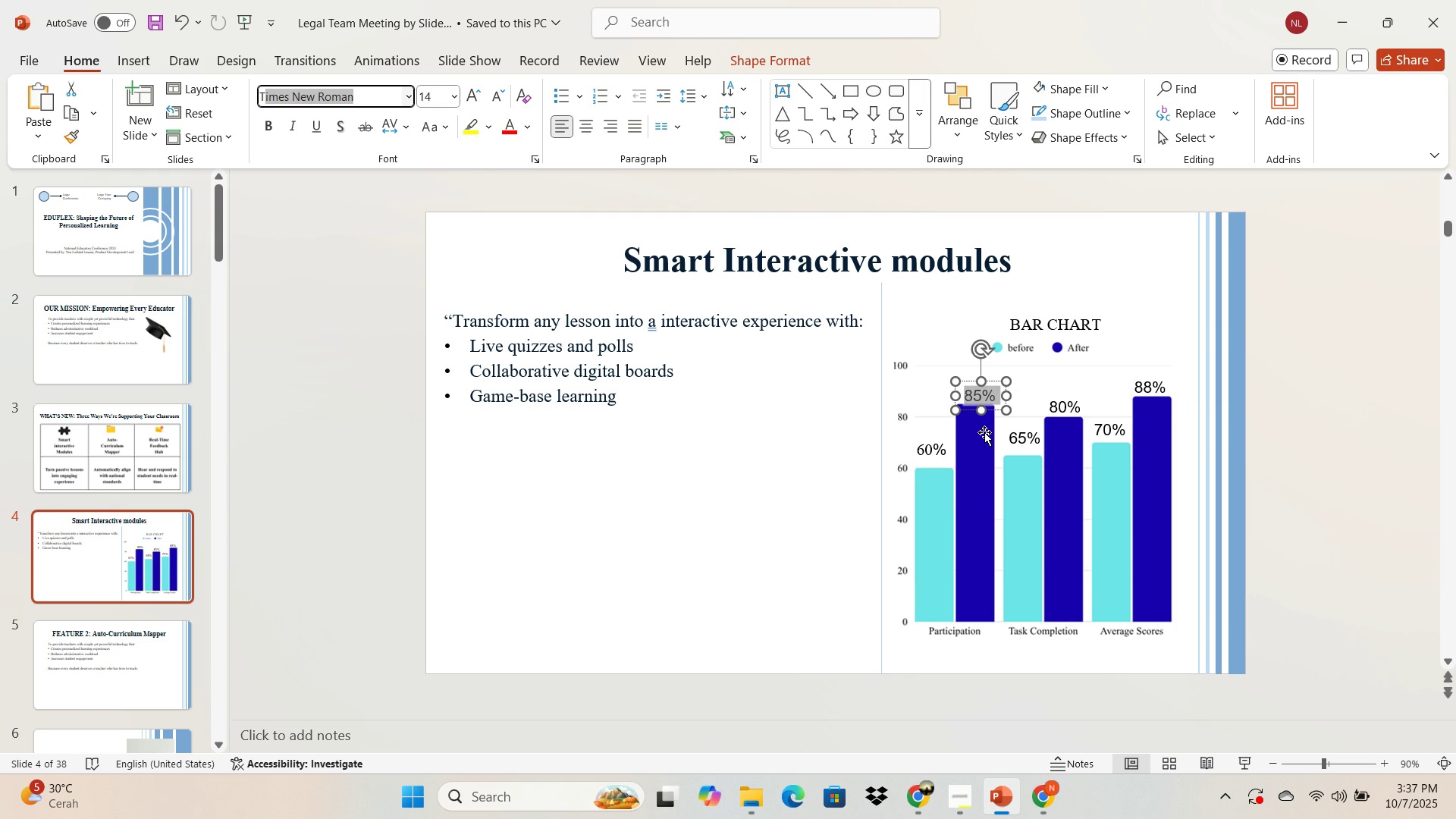 
key(Enter)